 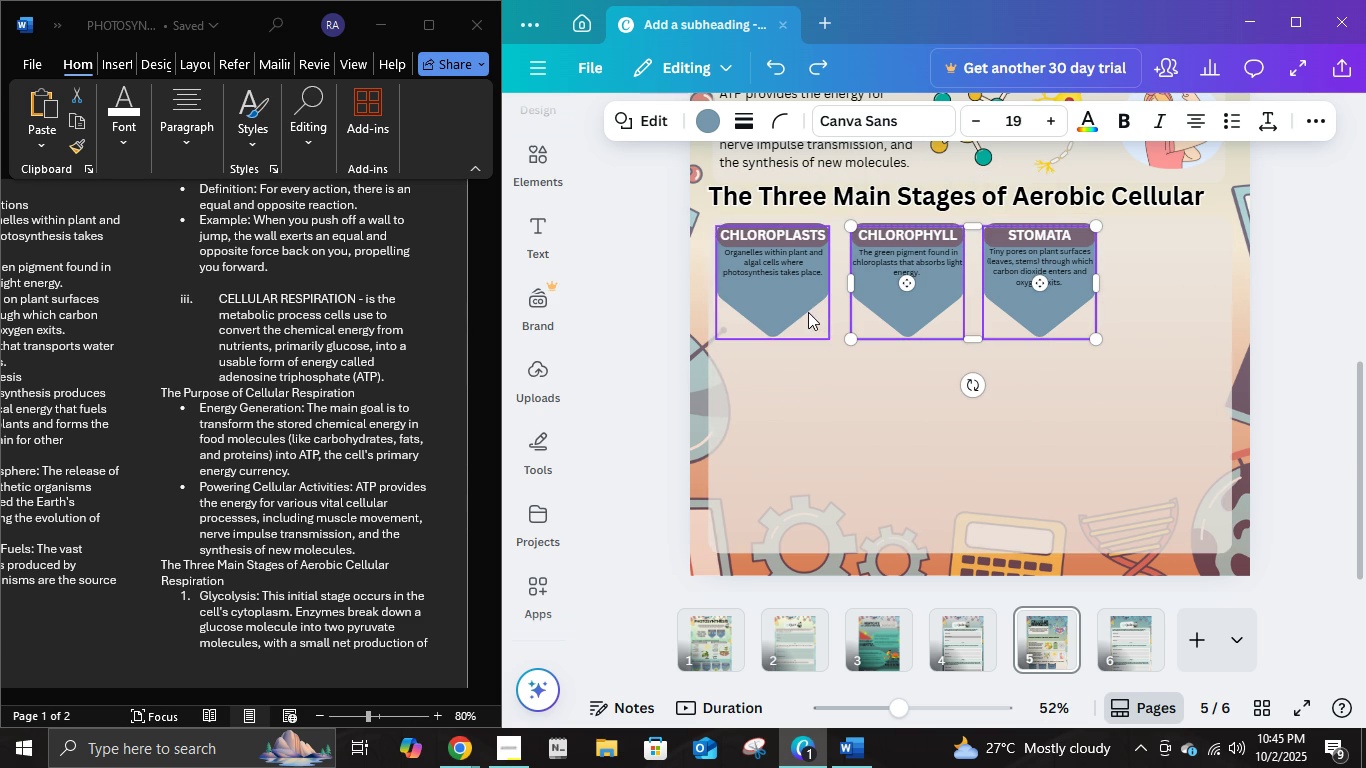 
left_click([1265, 328])
 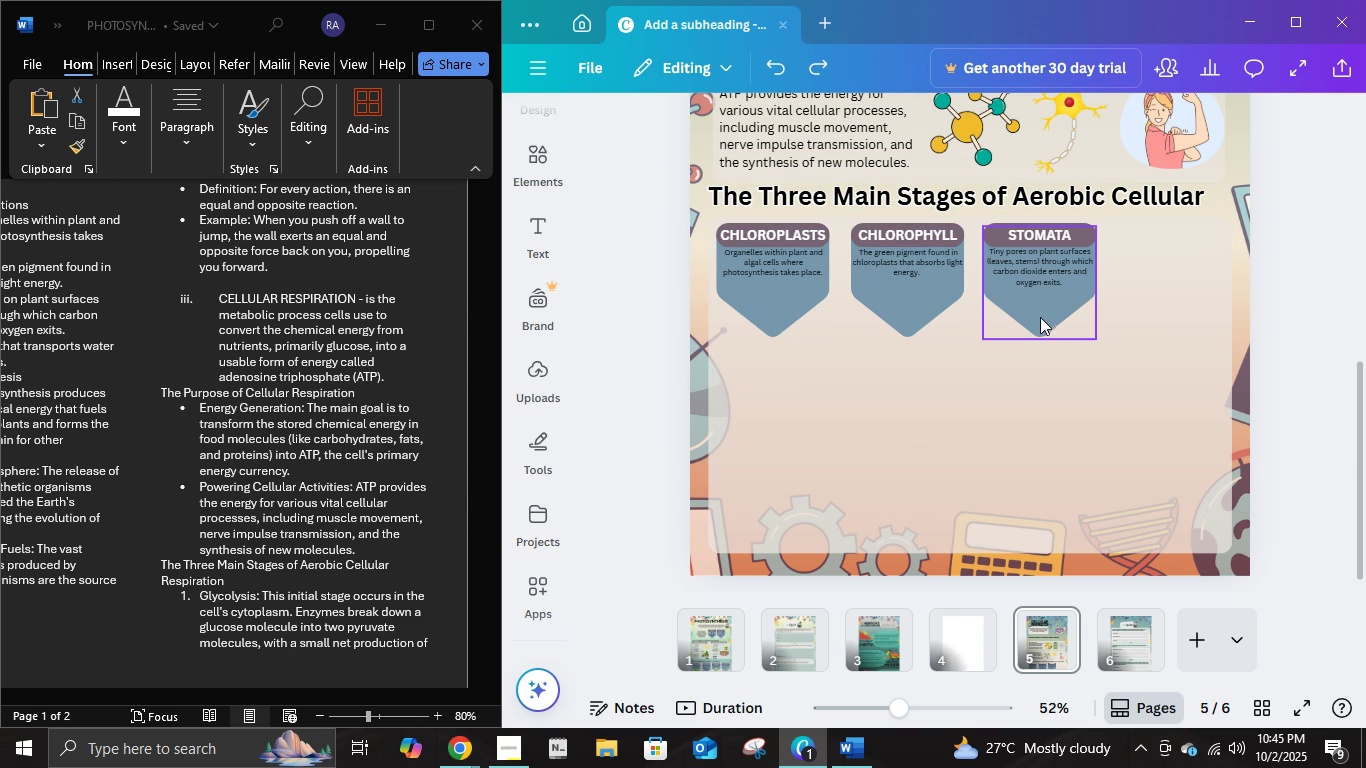 
wait(6.05)
 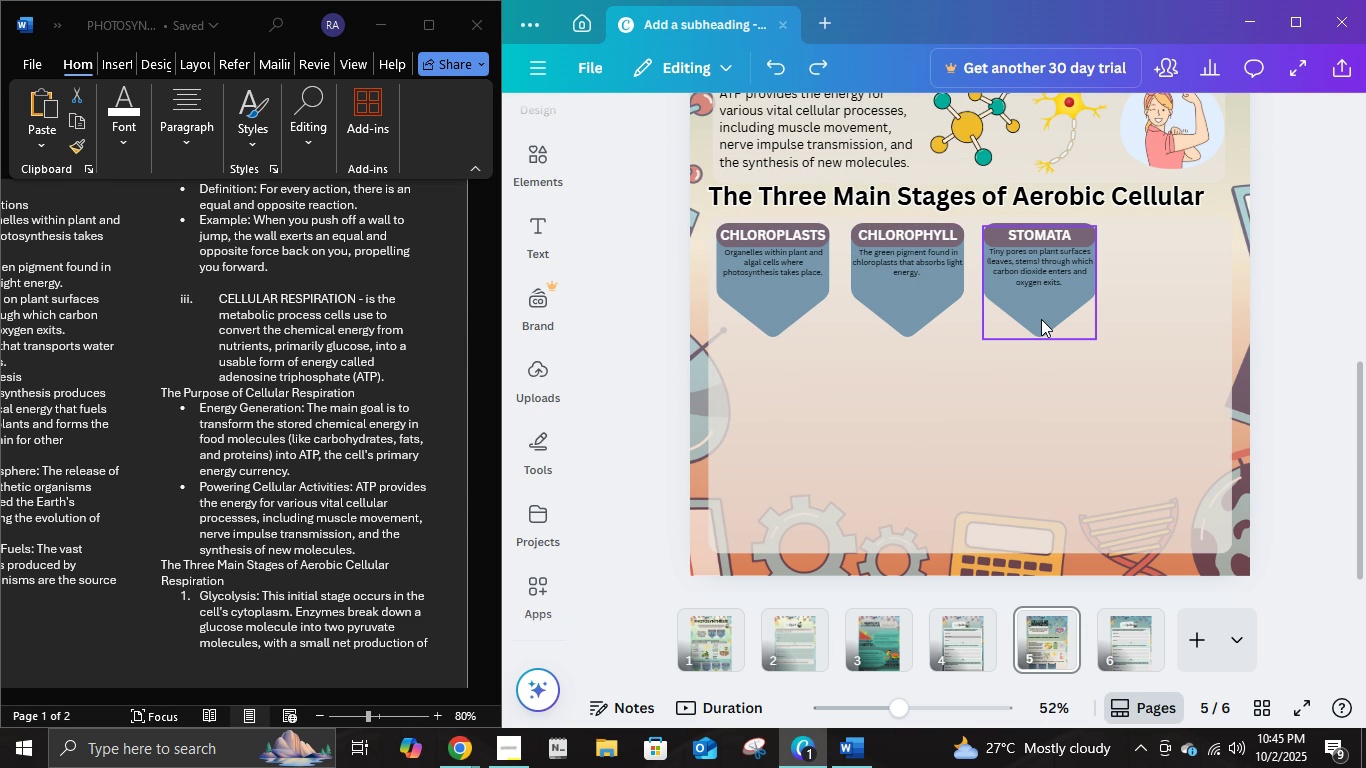 
scroll: coordinate [1040, 308], scroll_direction: up, amount: 1.0
 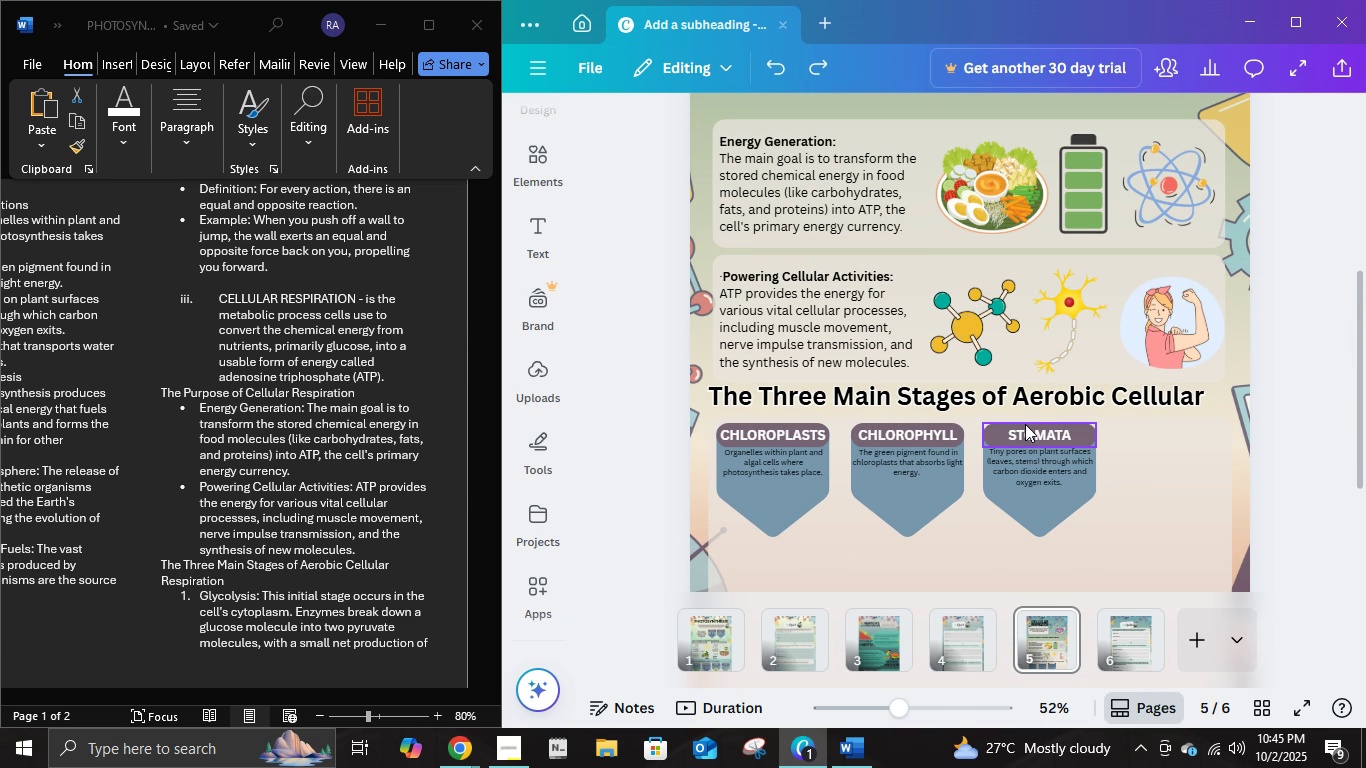 
wait(12.18)
 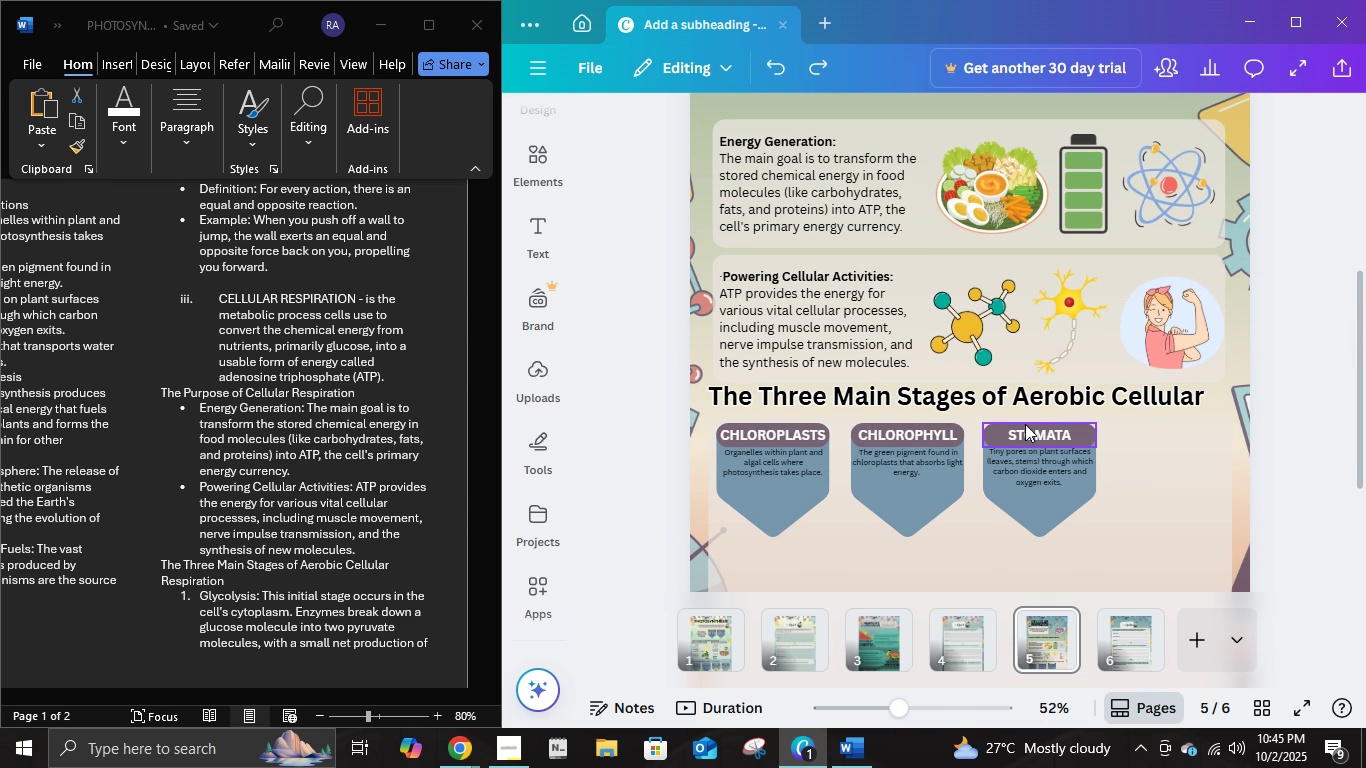 
scroll: coordinate [968, 303], scroll_direction: down, amount: 2.0
 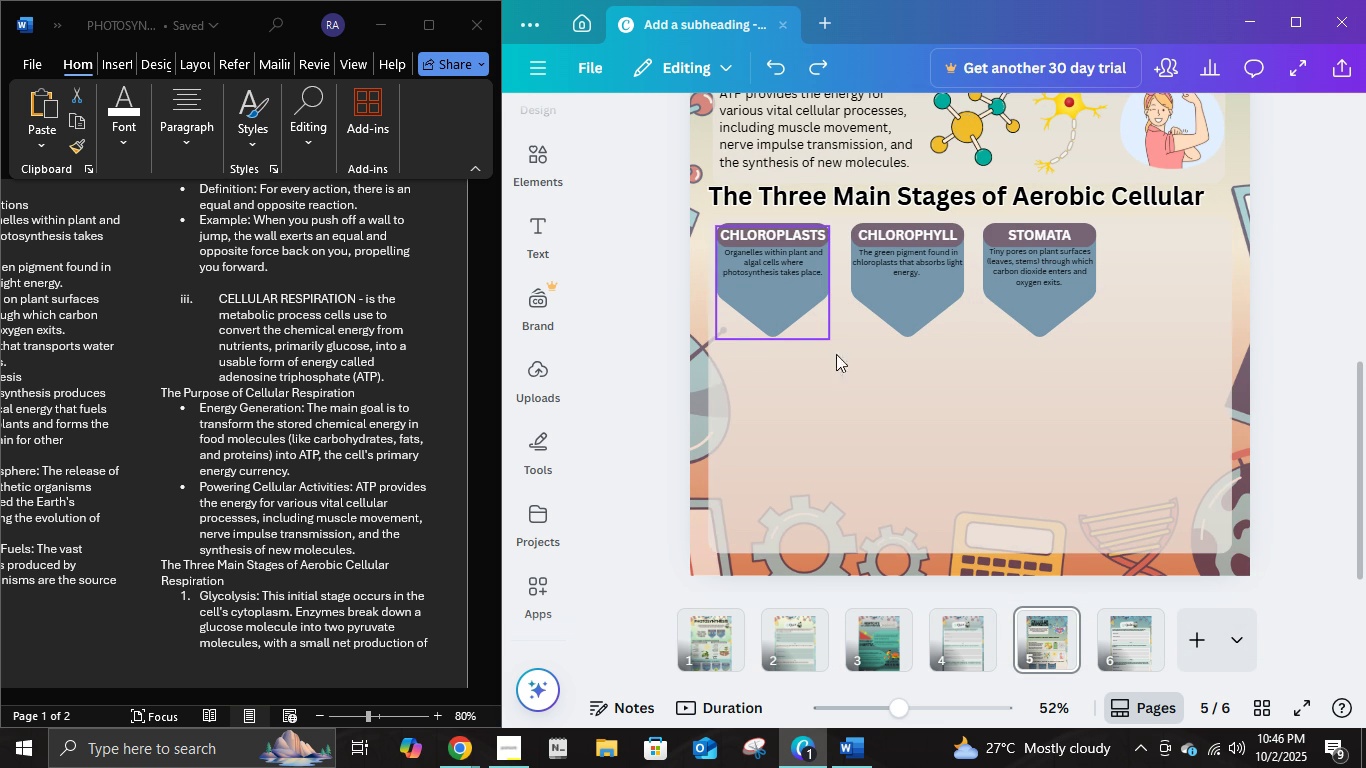 
wait(6.36)
 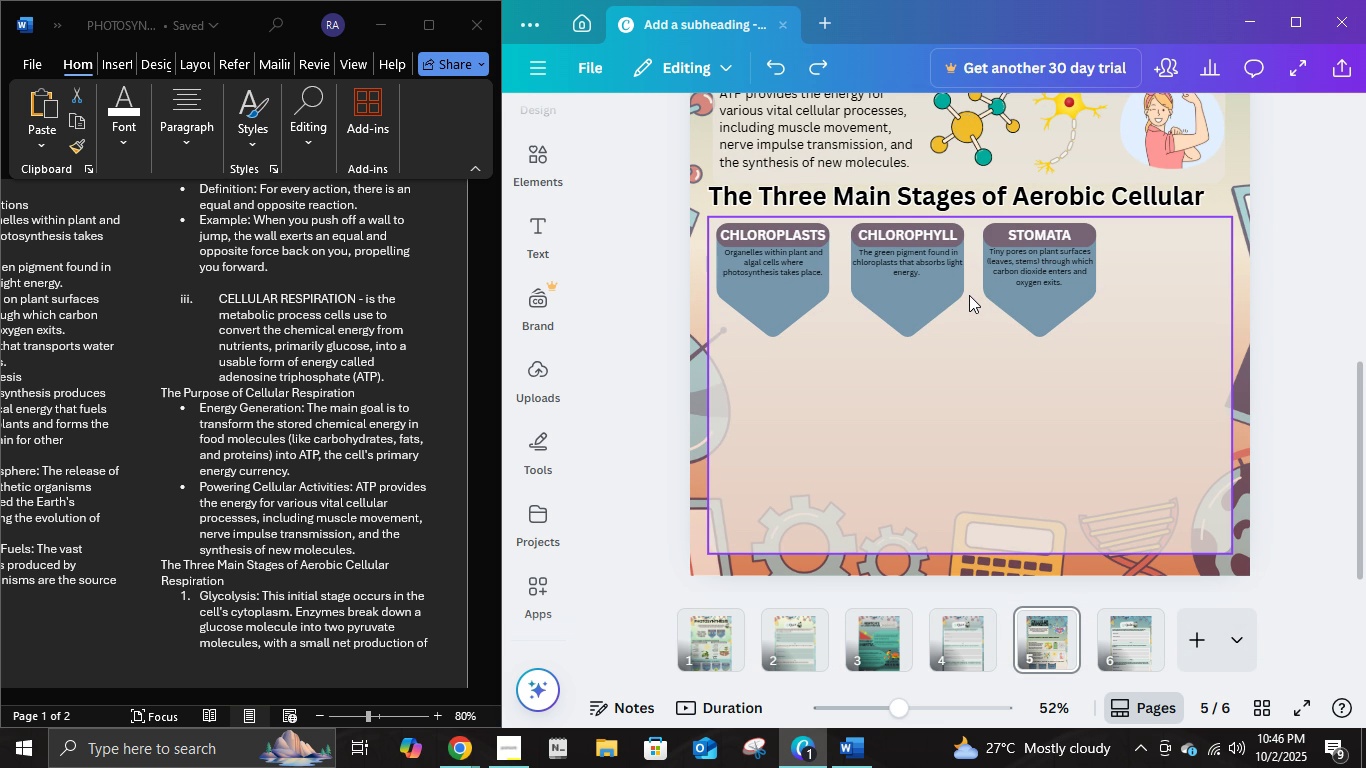 
left_click([888, 312])
 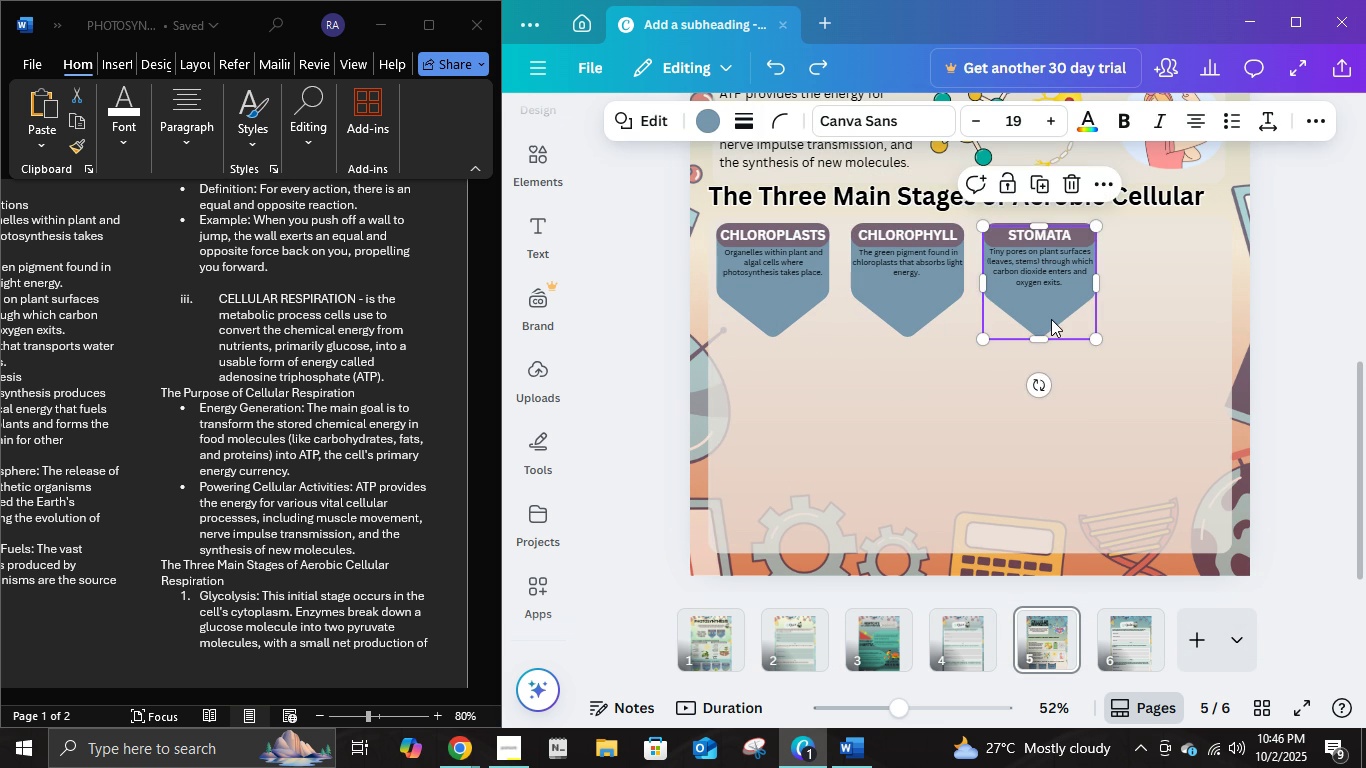 
left_click([1051, 319])